 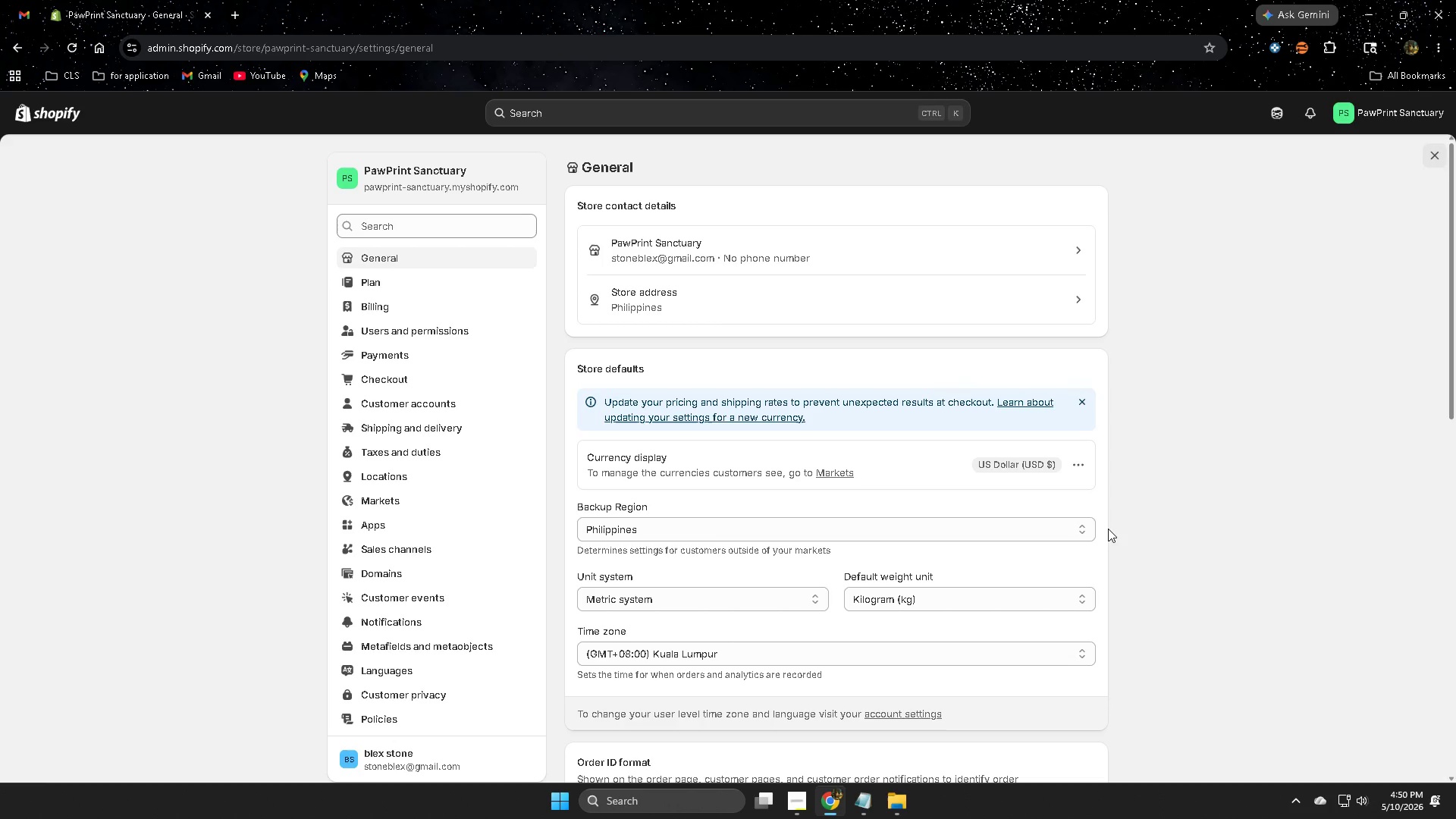 
scroll: coordinate [1075, 532], scroll_direction: up, amount: 3.0
 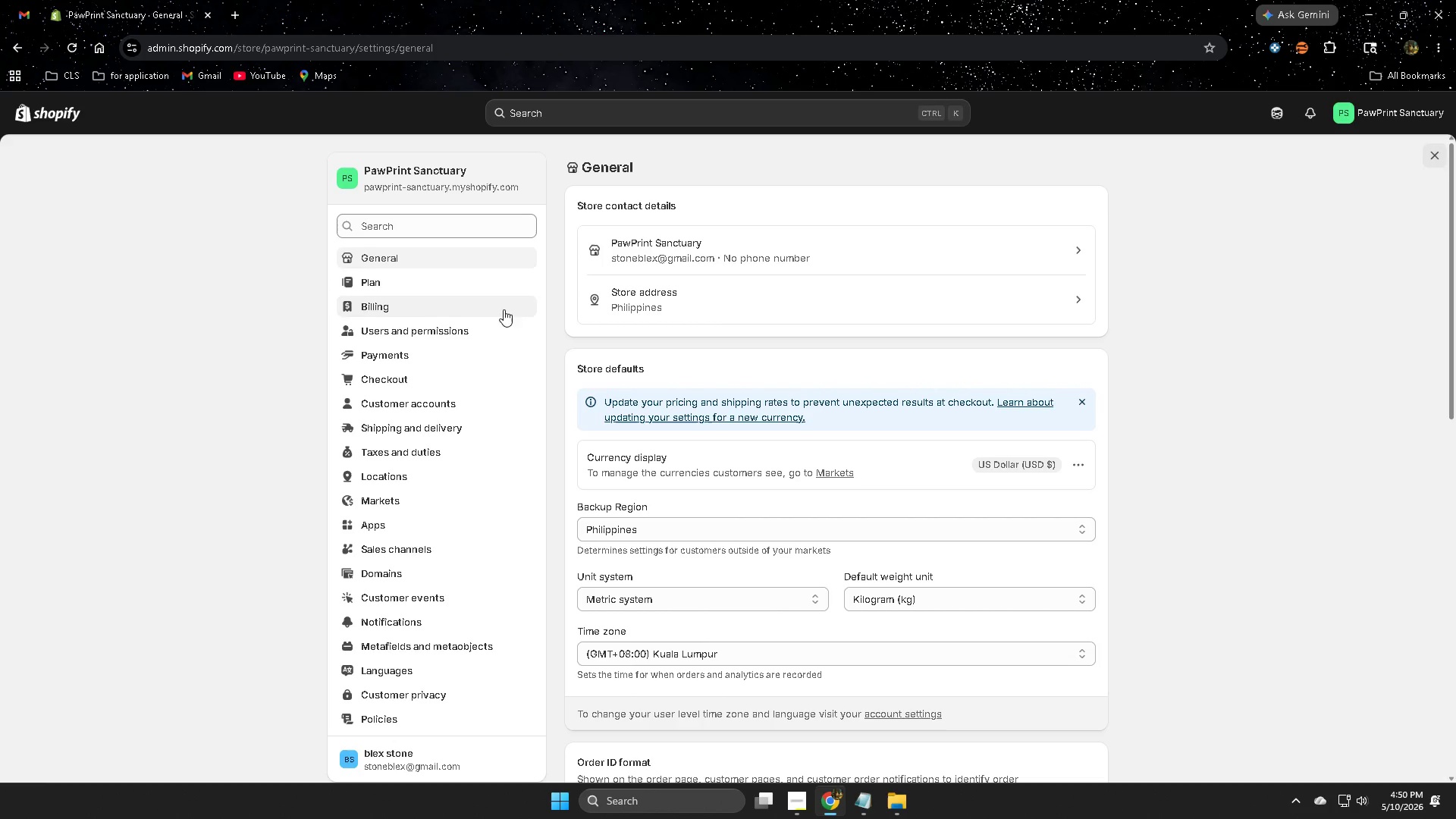 
scroll: coordinate [442, 601], scroll_direction: down, amount: 3.0
 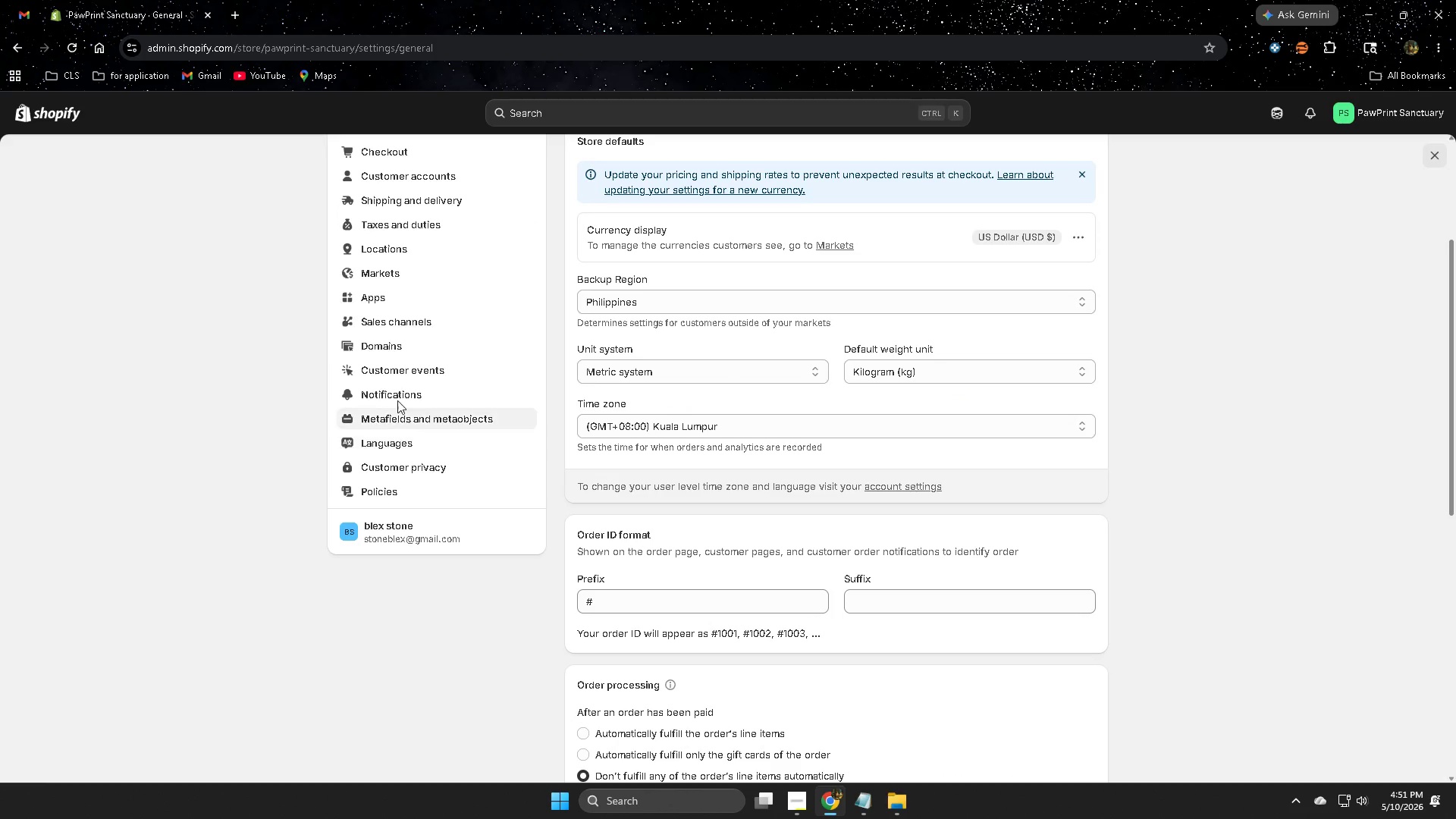 
scroll: coordinate [413, 427], scroll_direction: up, amount: 2.0
 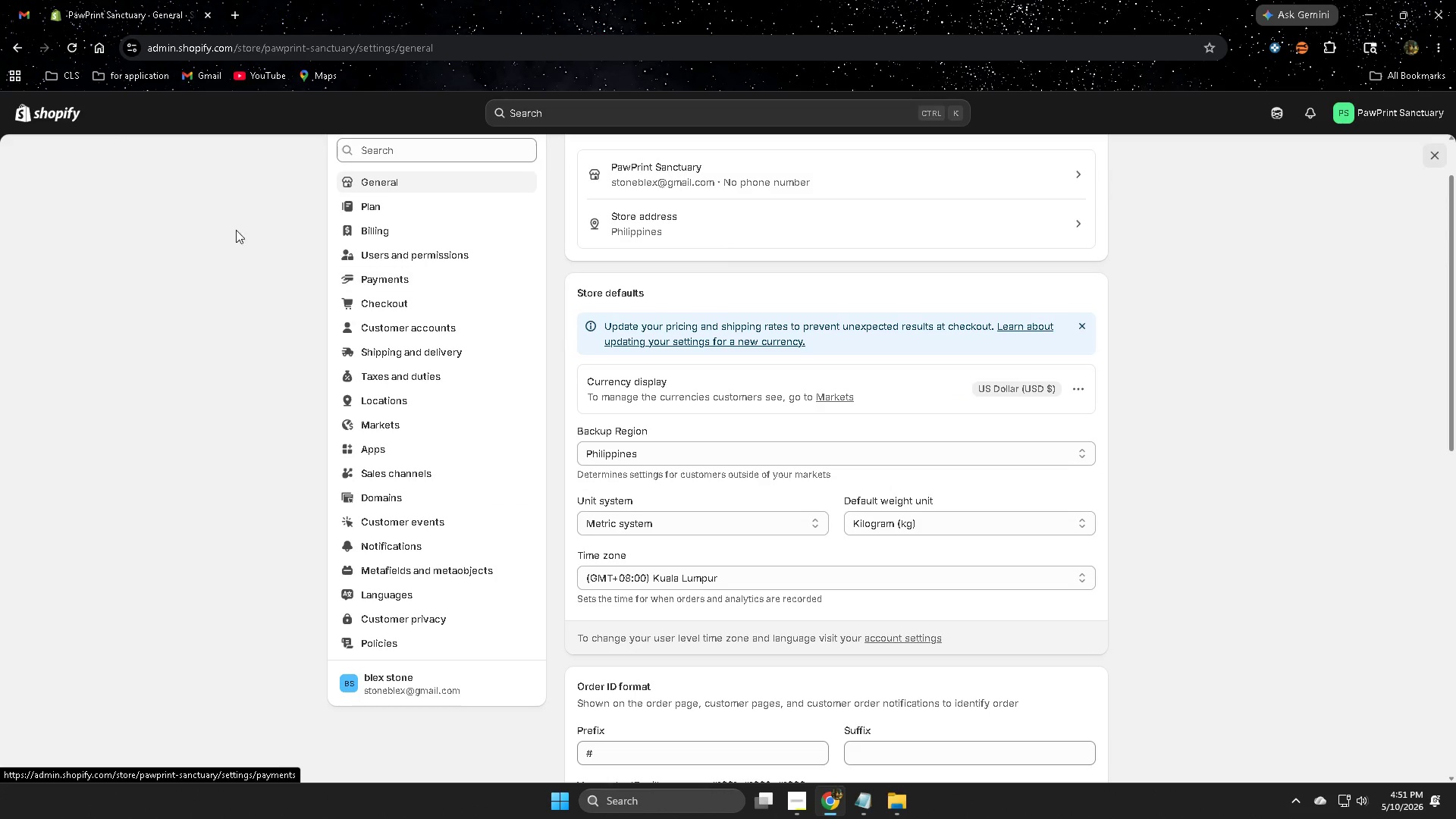 
left_click([47, 108])
 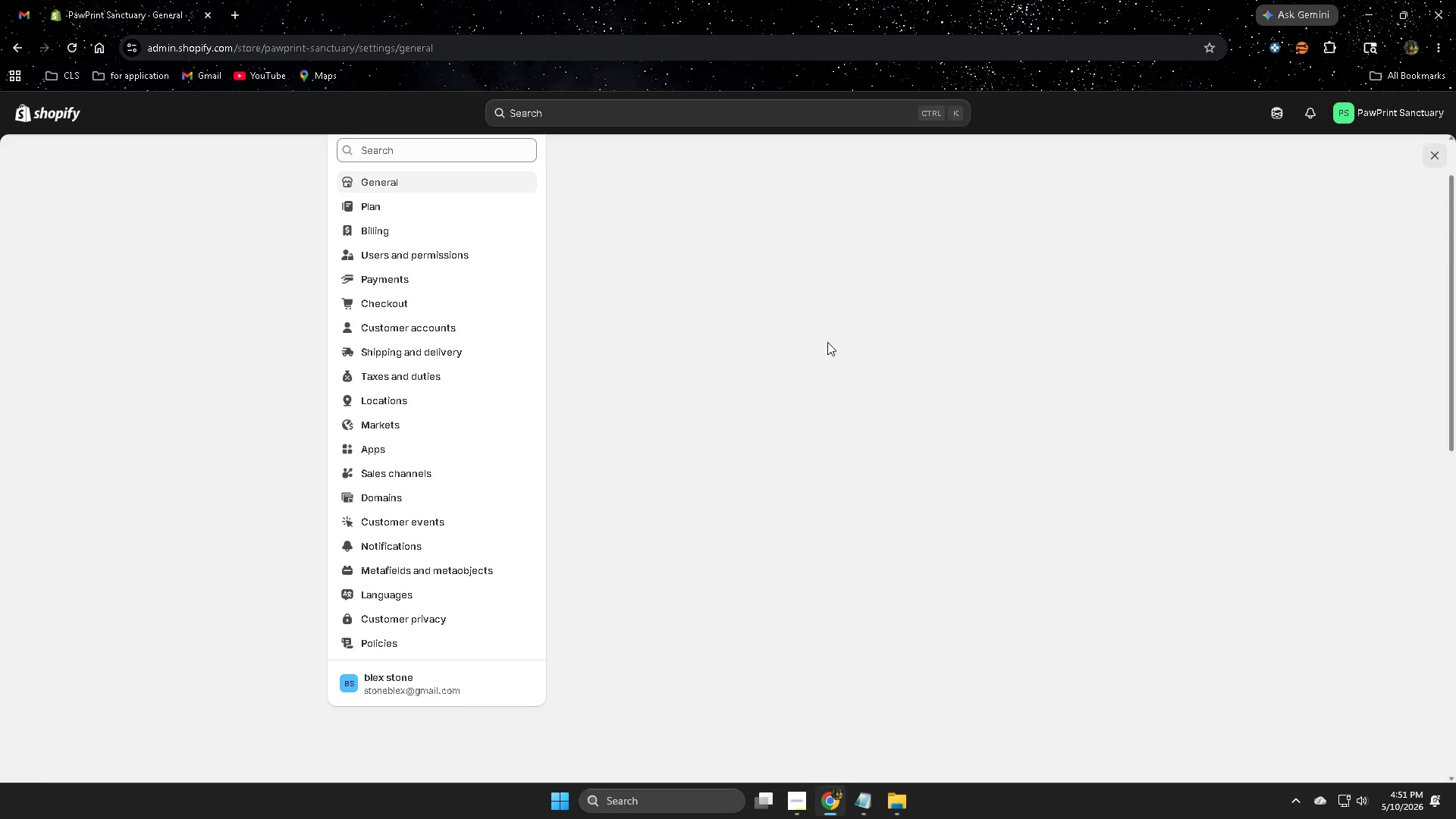 
mouse_move([846, 353])
 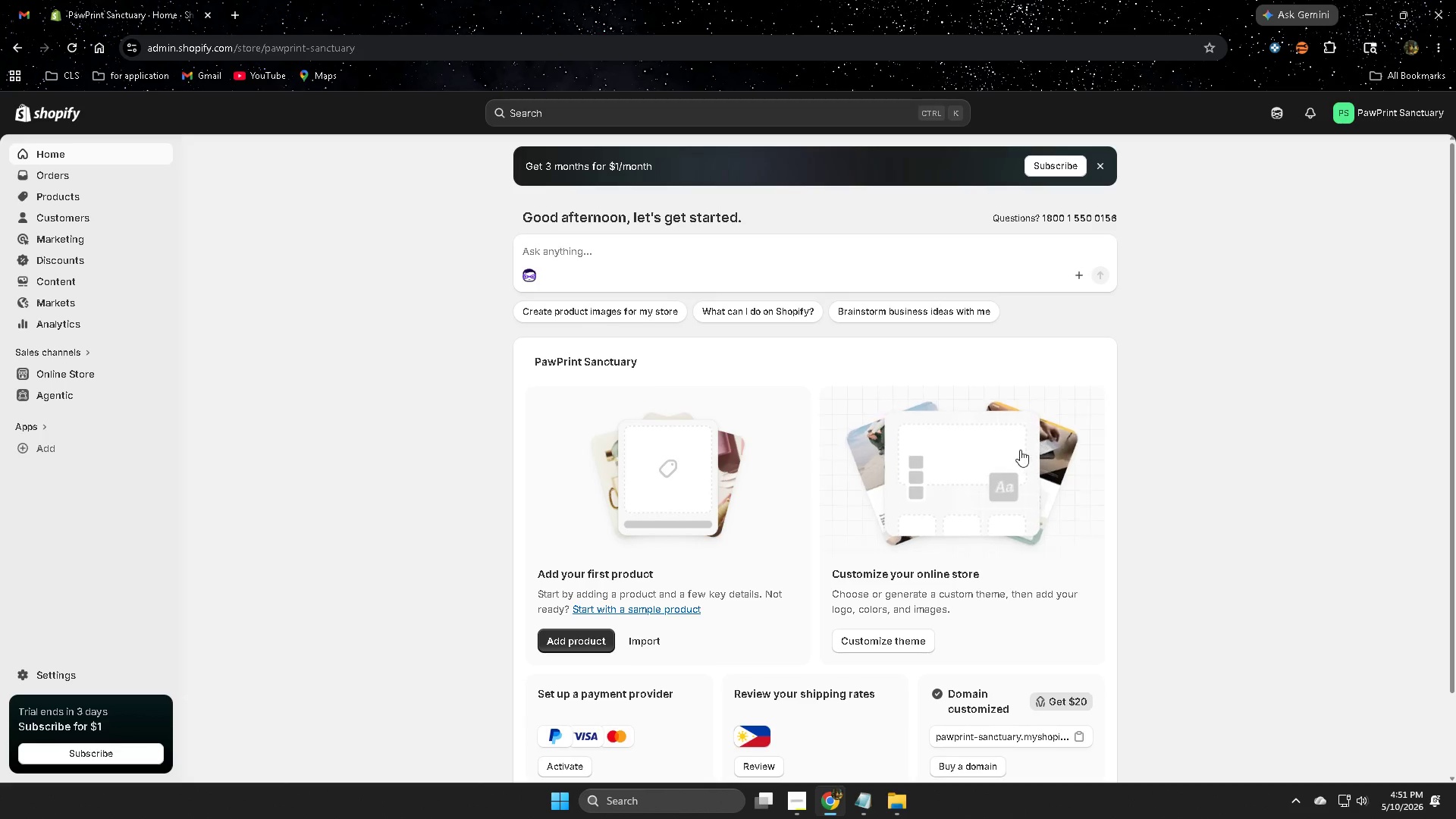 
scroll: coordinate [1064, 425], scroll_direction: up, amount: 3.0
 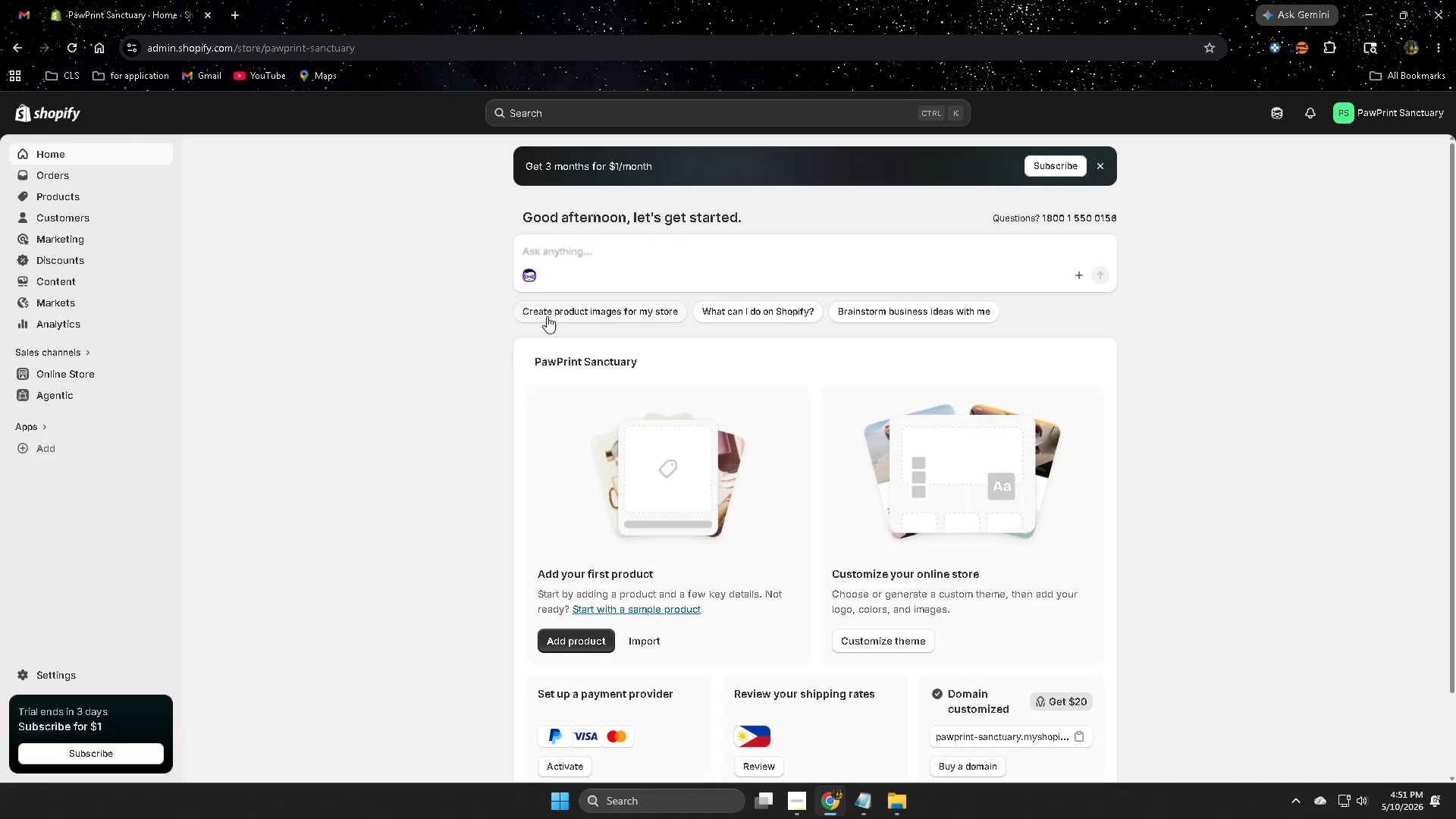 
wait(5.44)
 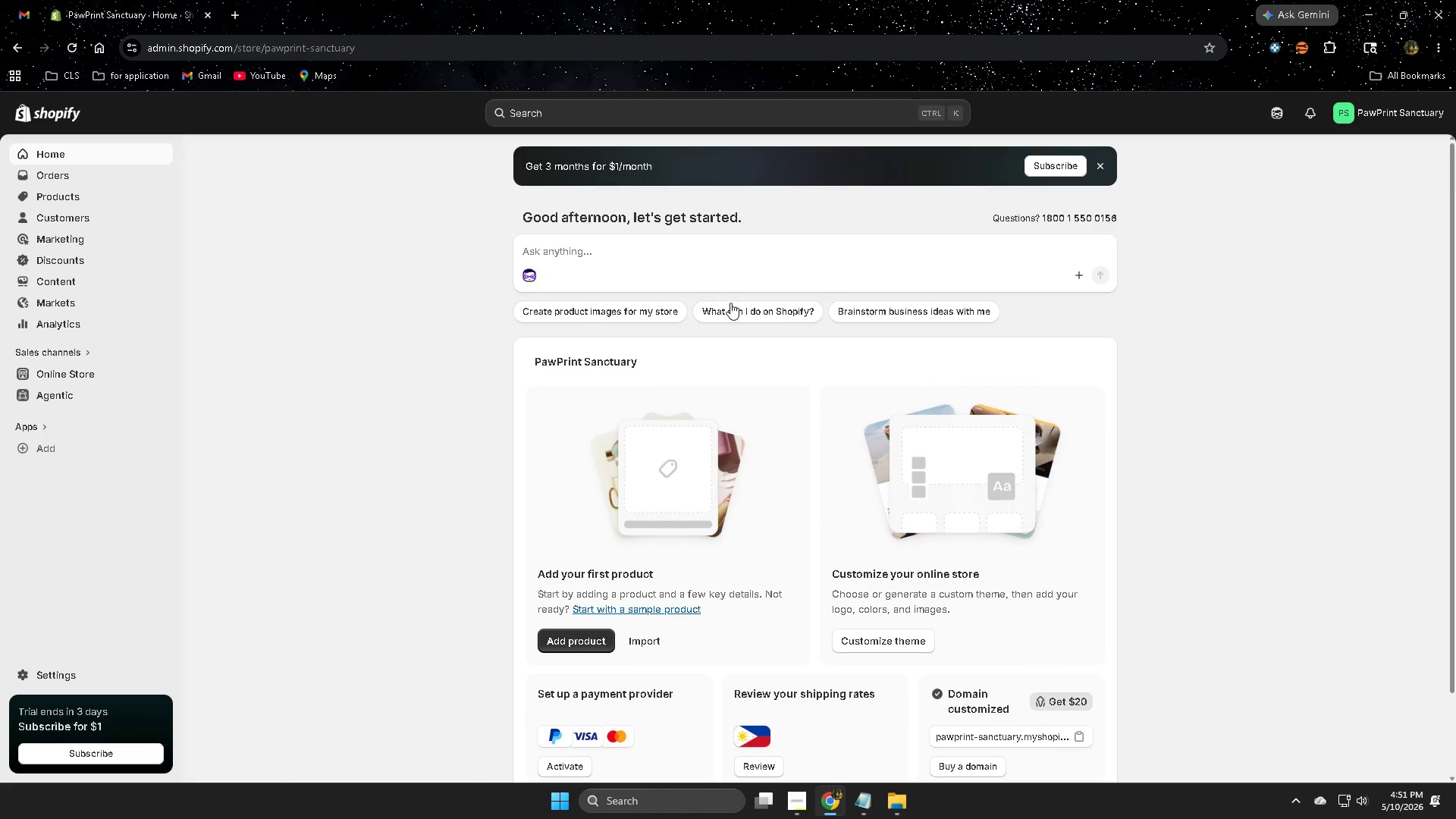 
left_click([66, 199])
 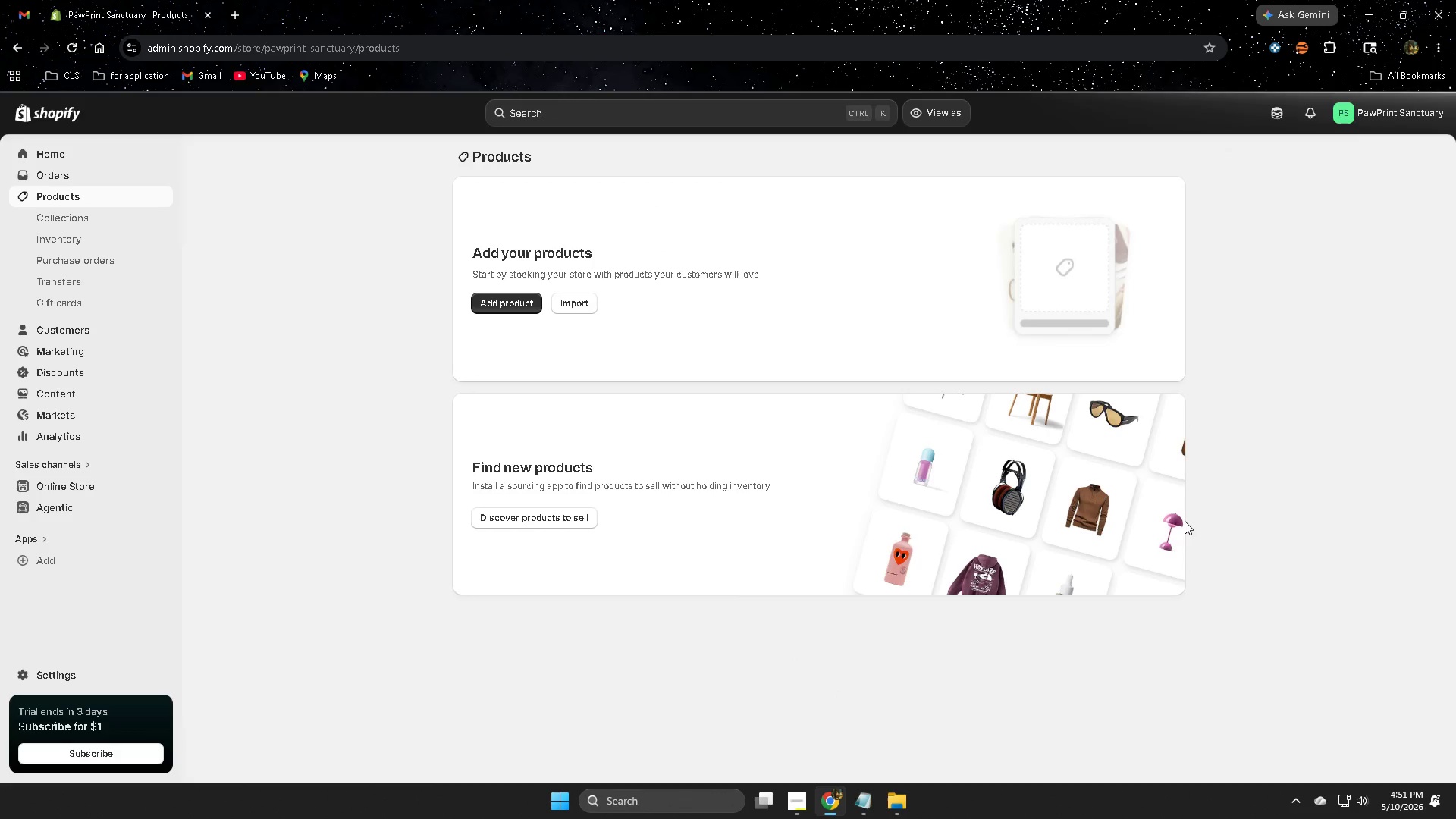 
left_click([564, 306])
 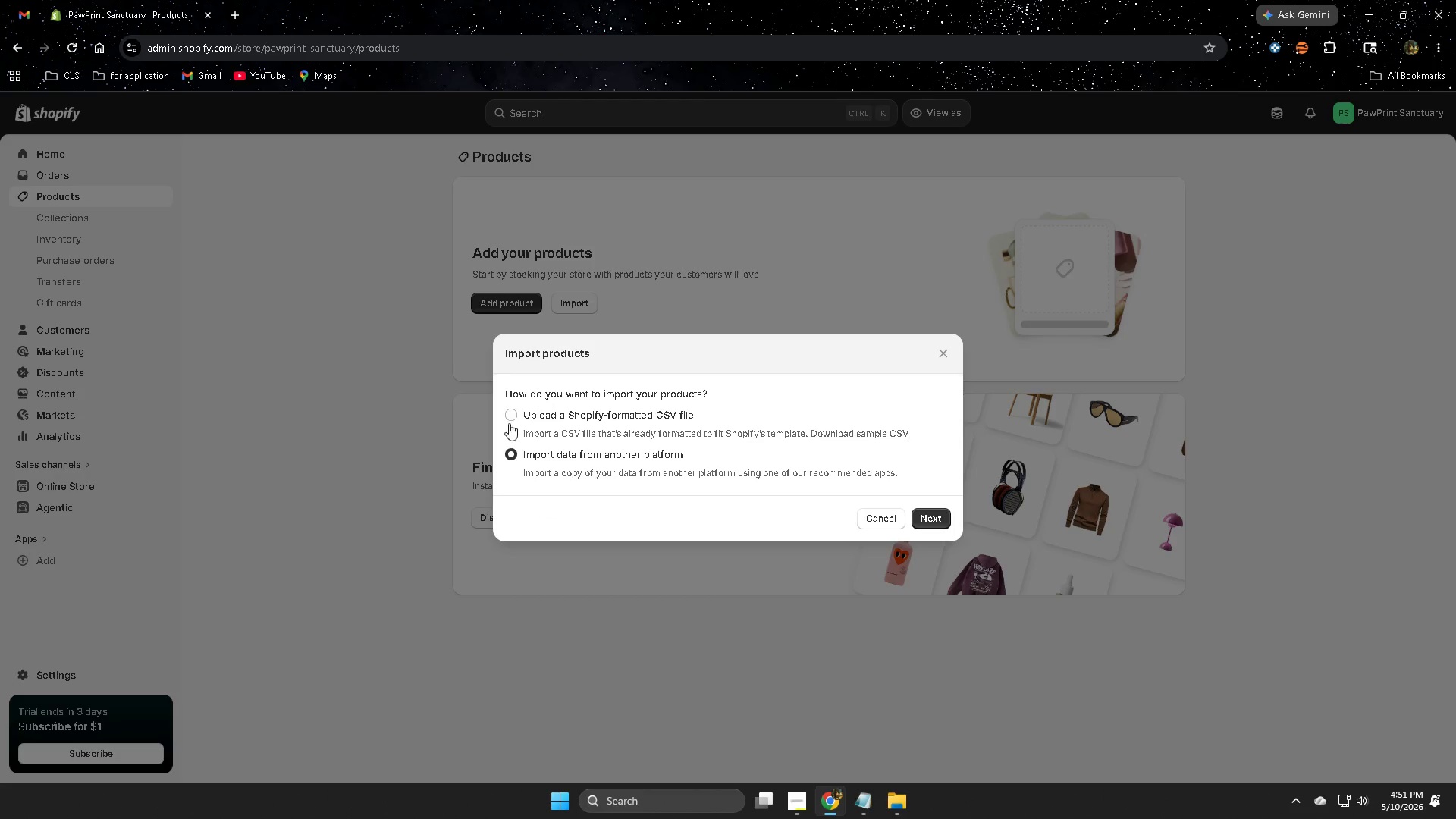 
left_click([506, 416])
 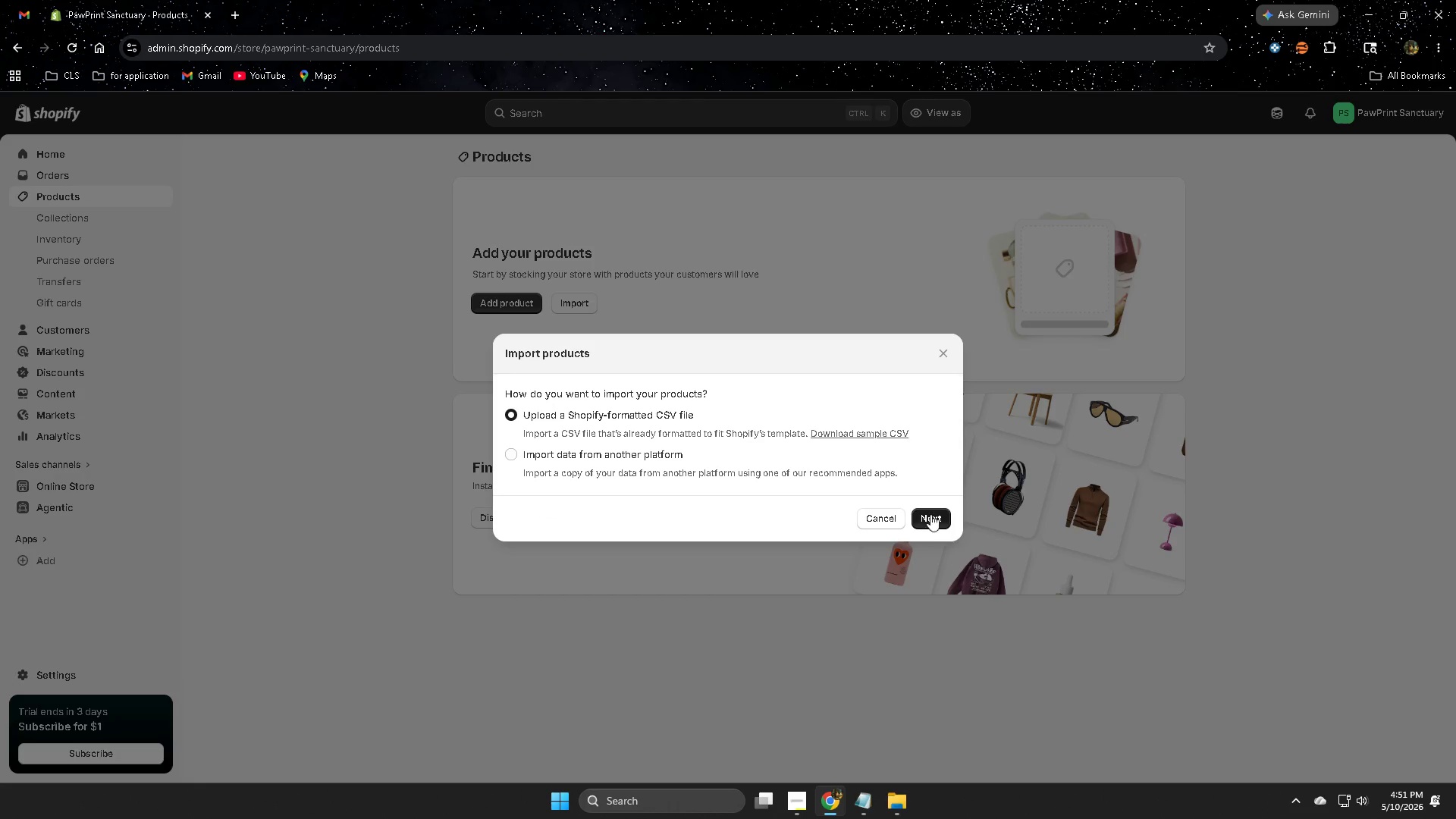 
left_click([927, 516])
 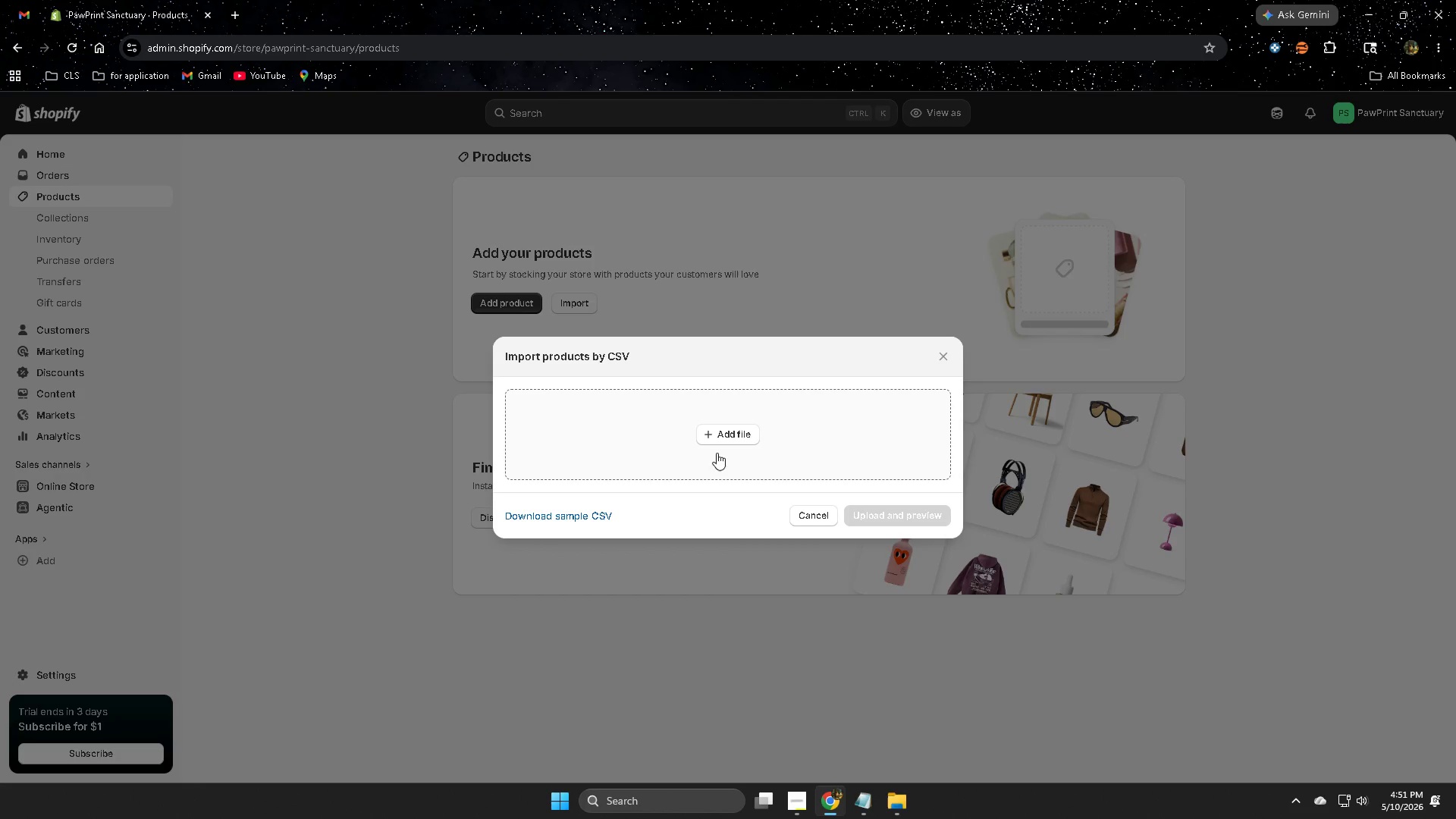 
left_click([725, 437])
 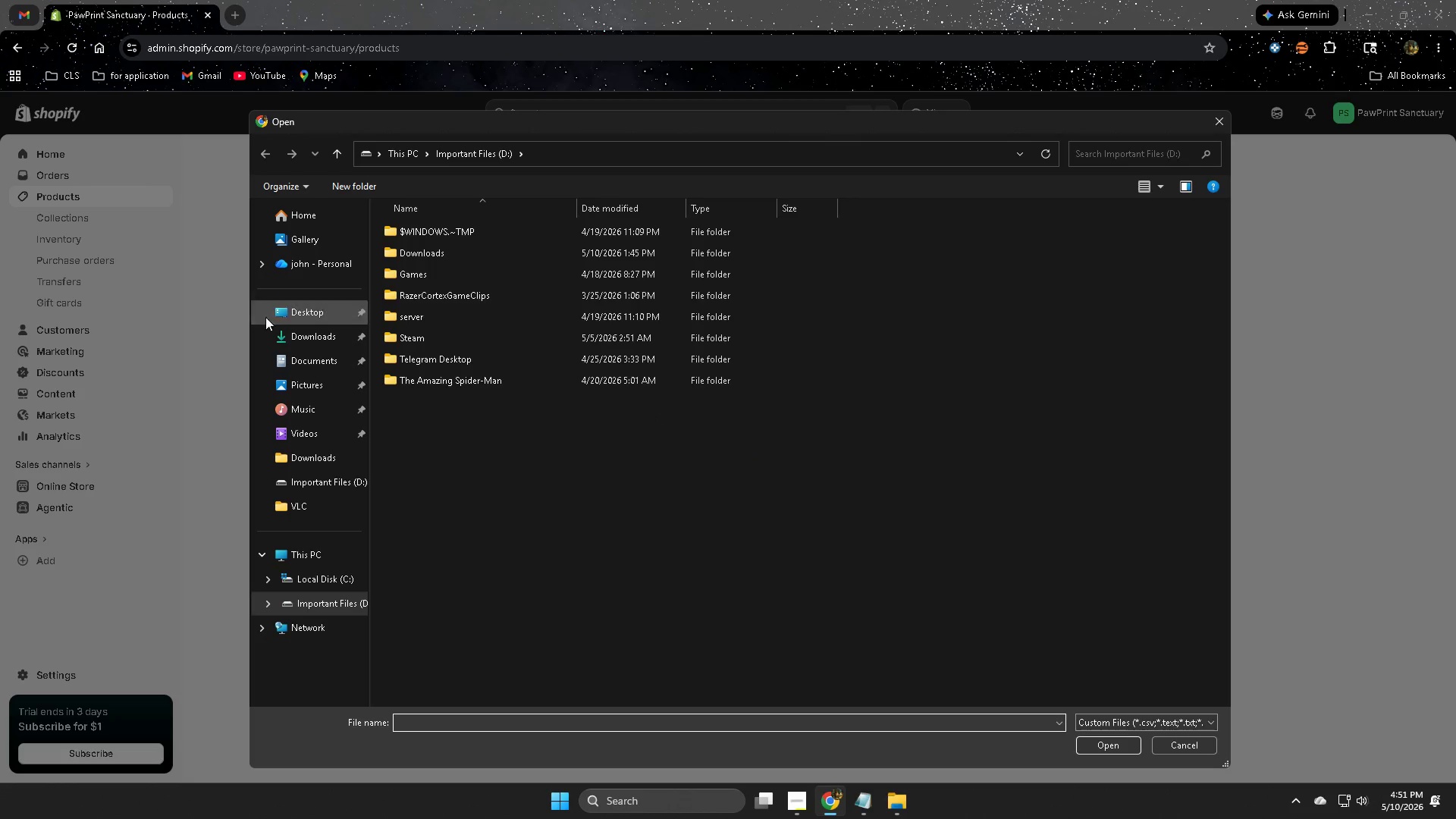 
left_click([300, 315])
 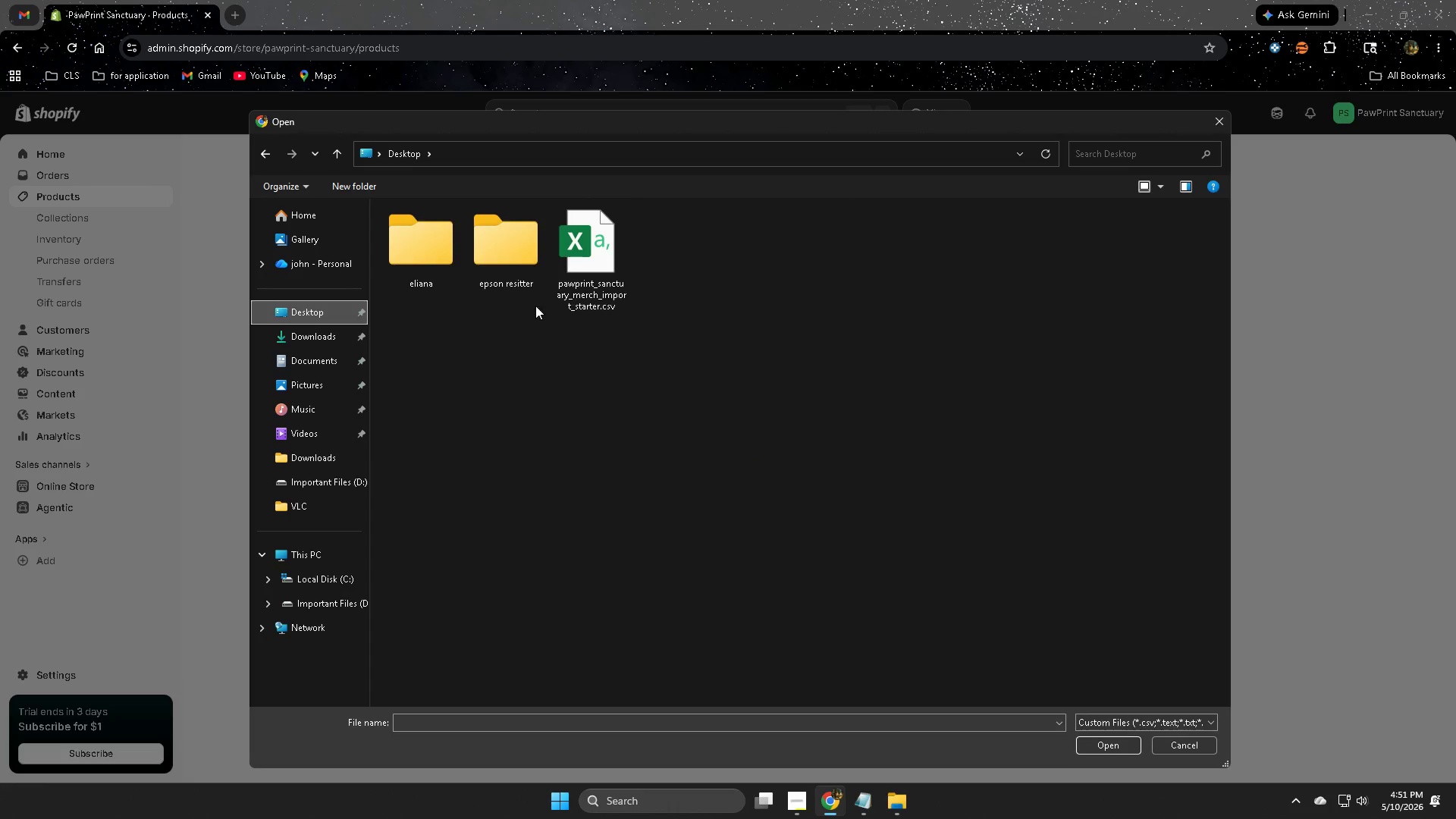 
left_click([565, 258])
 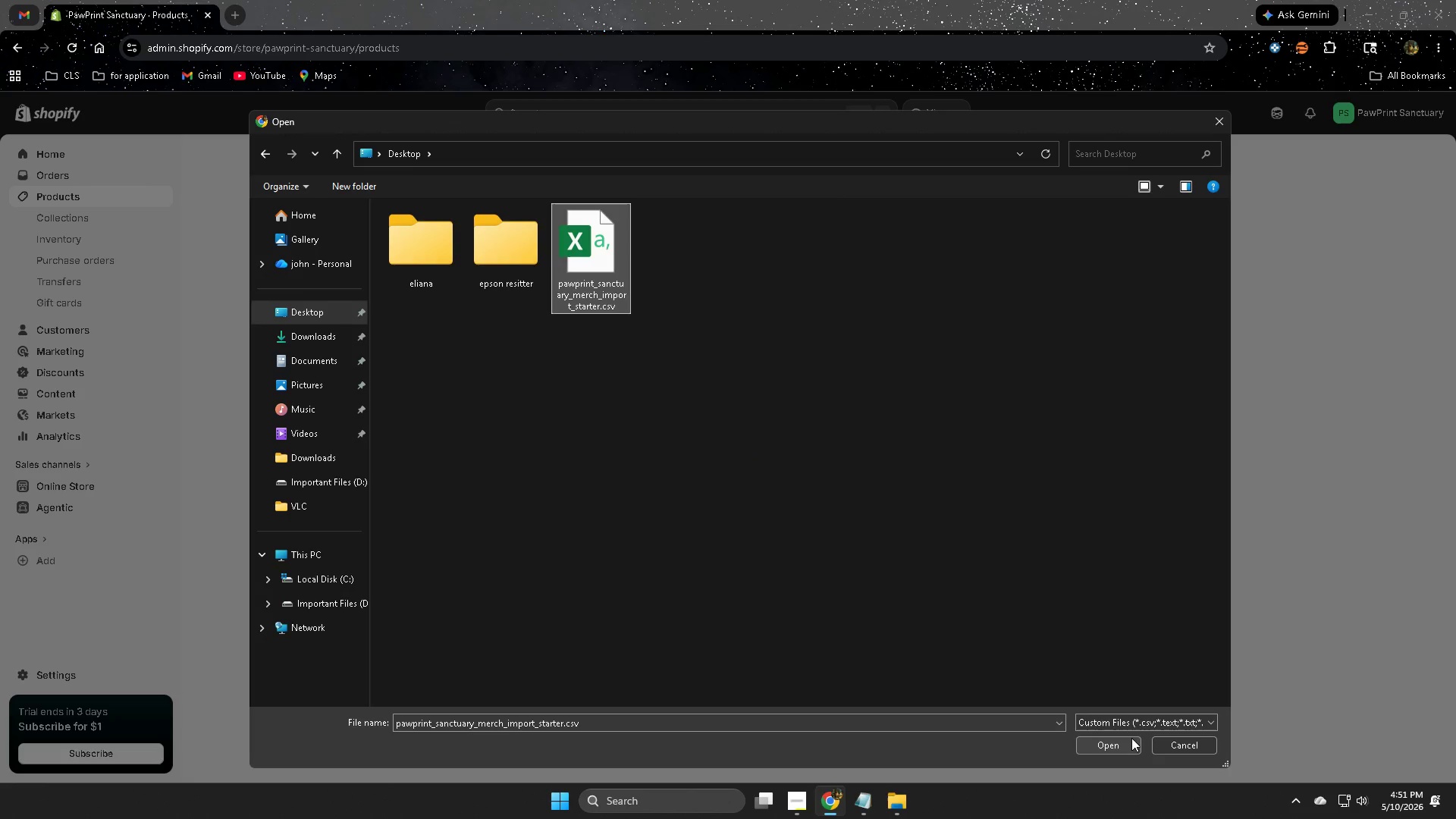 
left_click([1116, 752])
 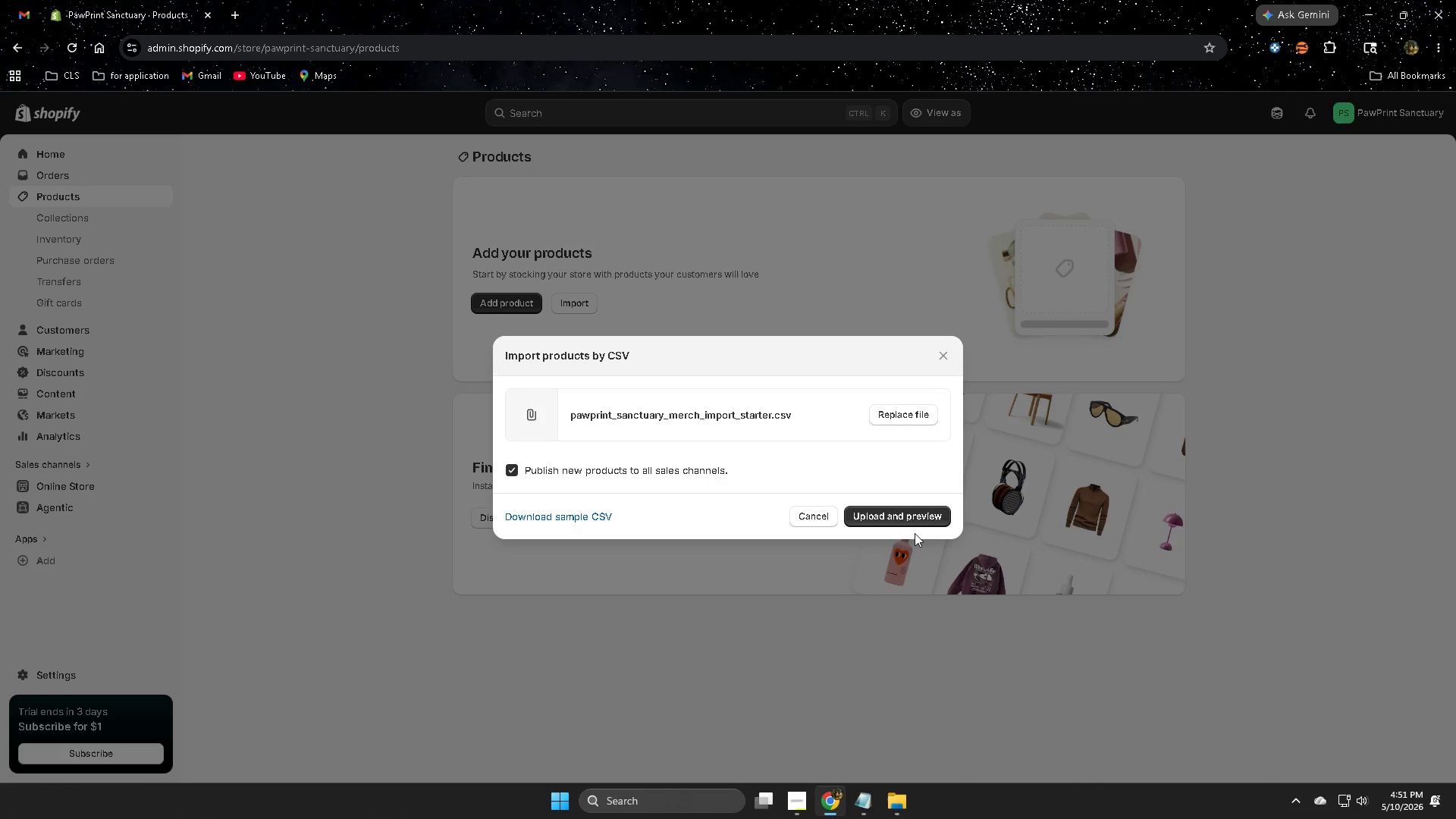 
left_click([914, 521])
 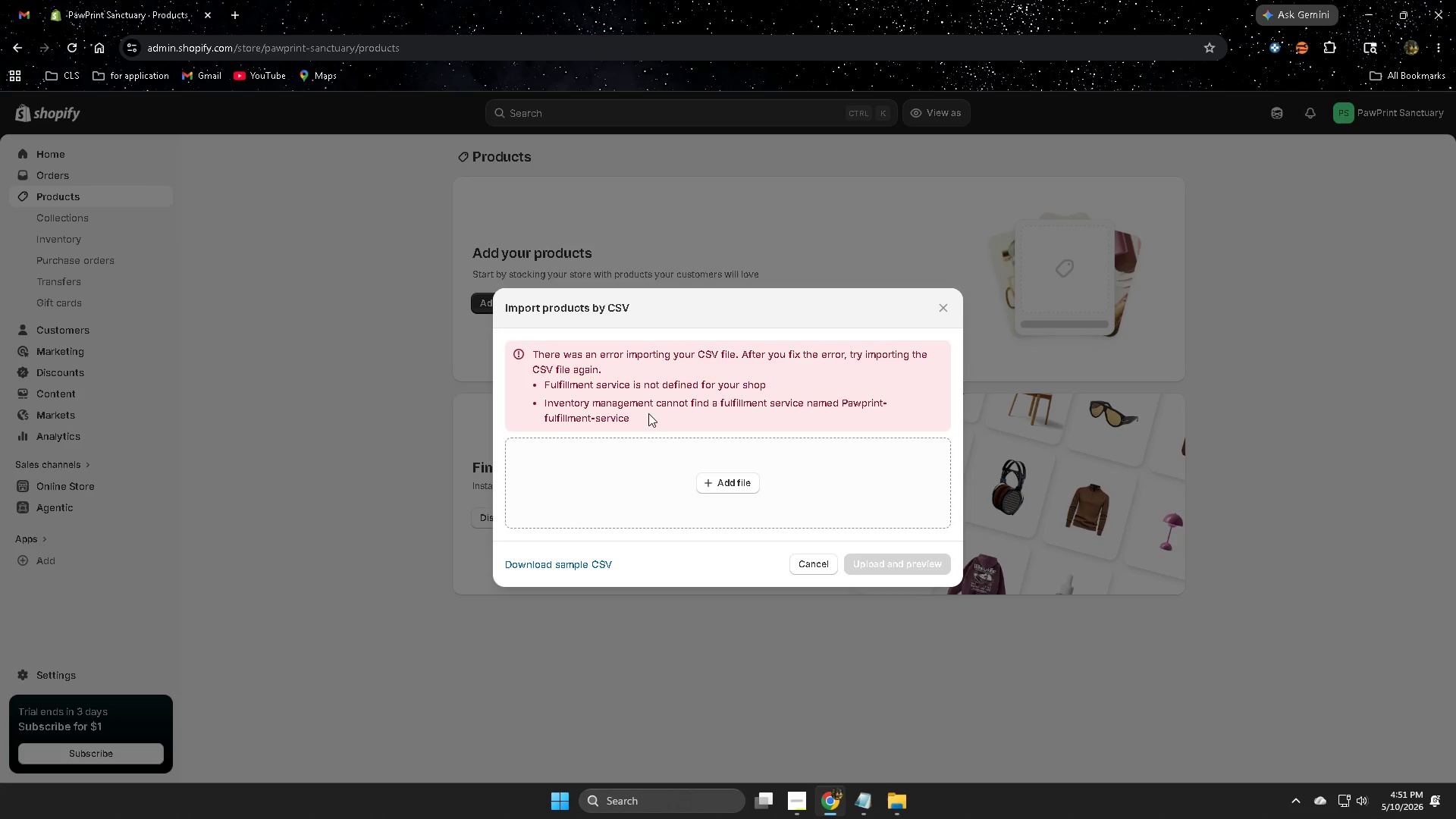 
wait(22.27)
 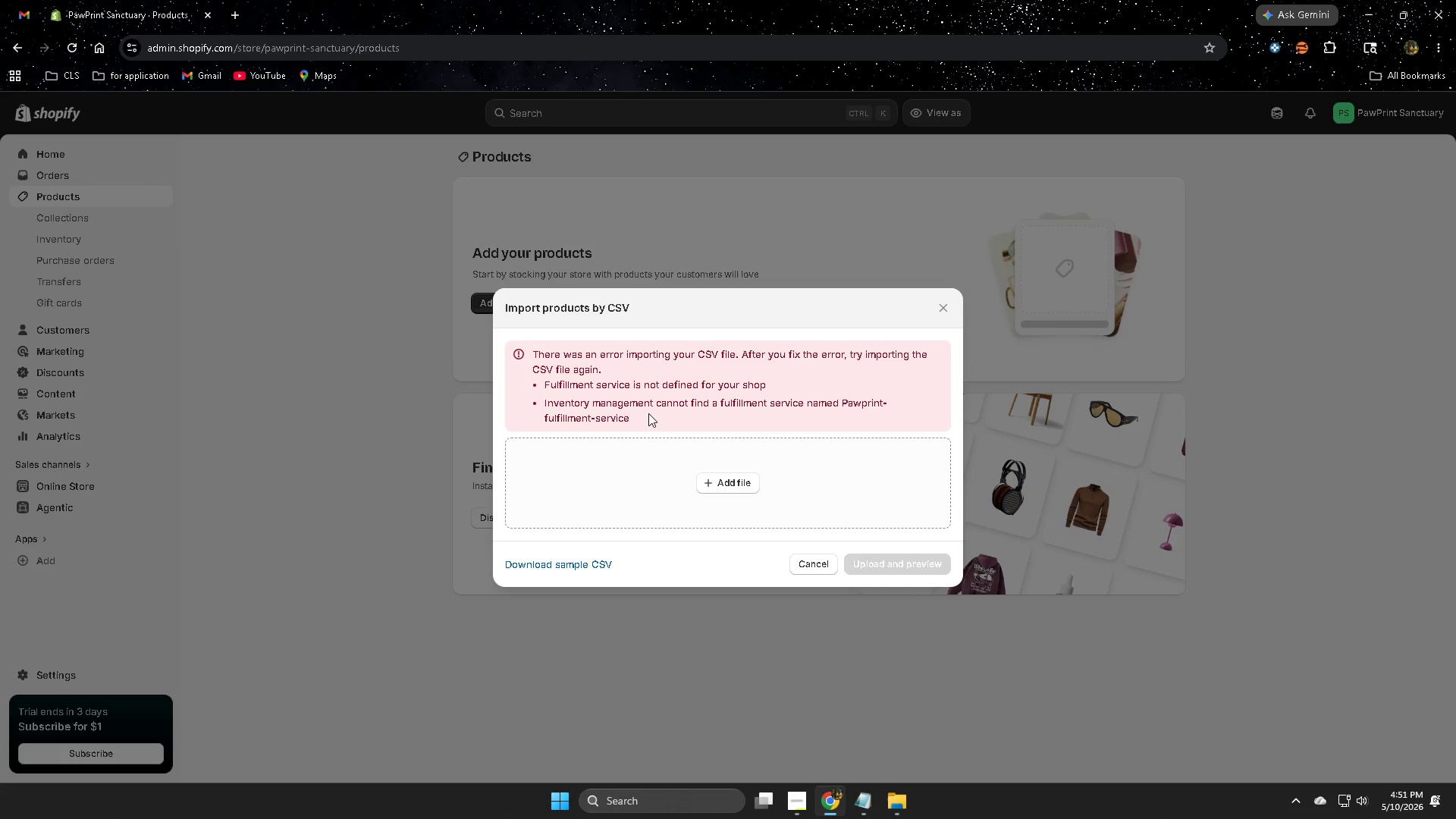 
left_click([945, 310])
 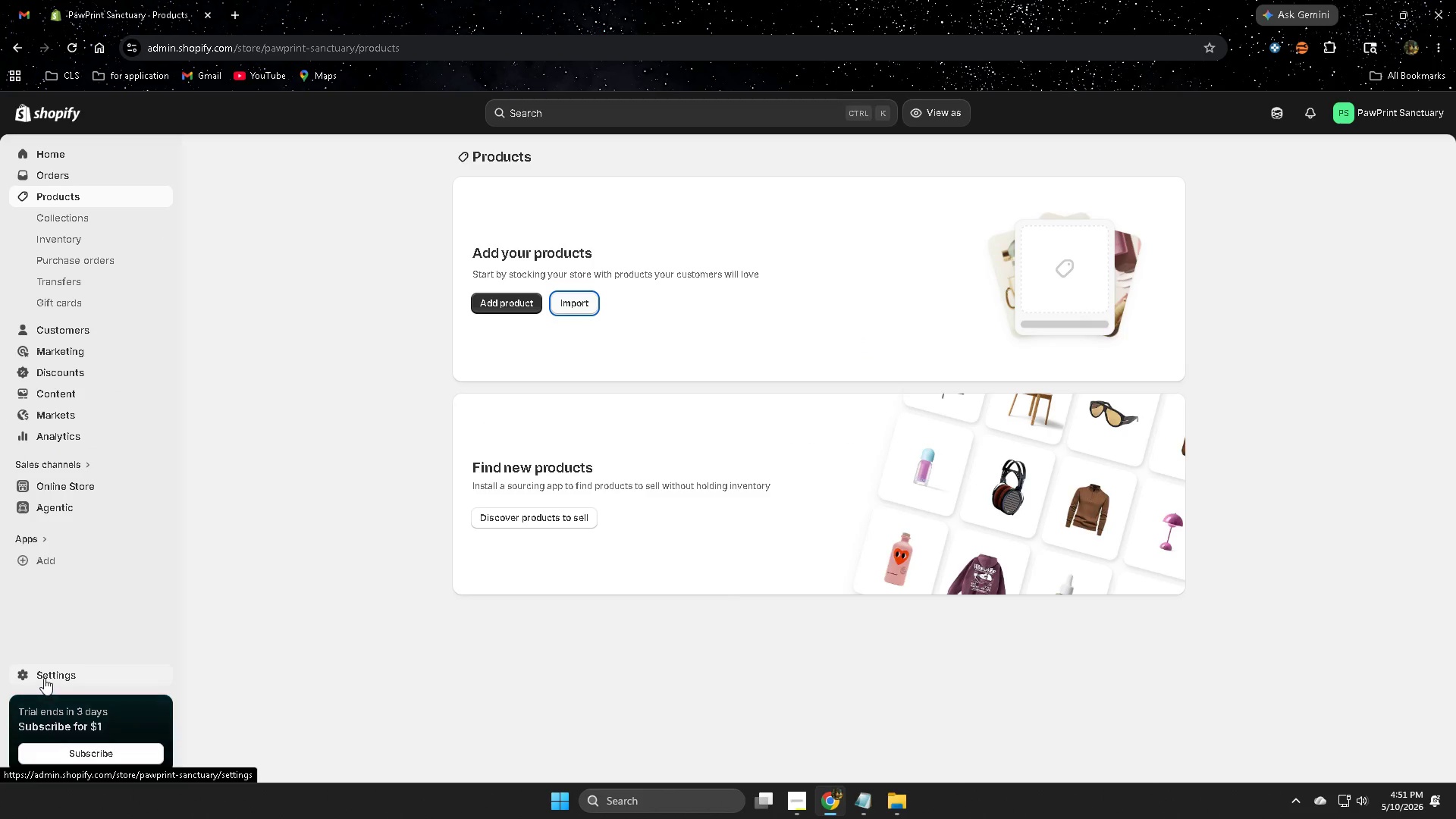 
wait(9.76)
 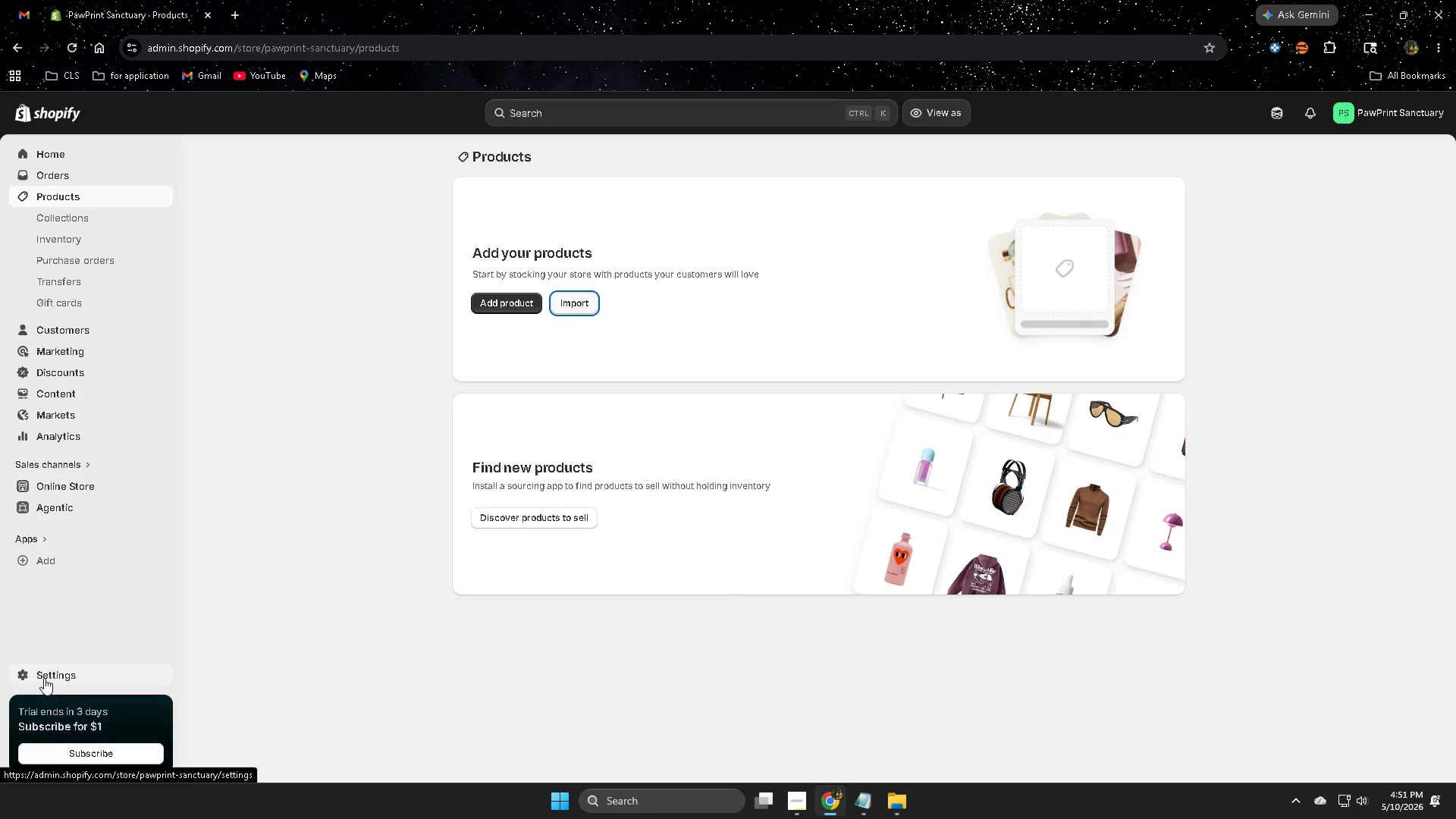 
scroll: coordinate [413, 593], scroll_direction: down, amount: 1.0
 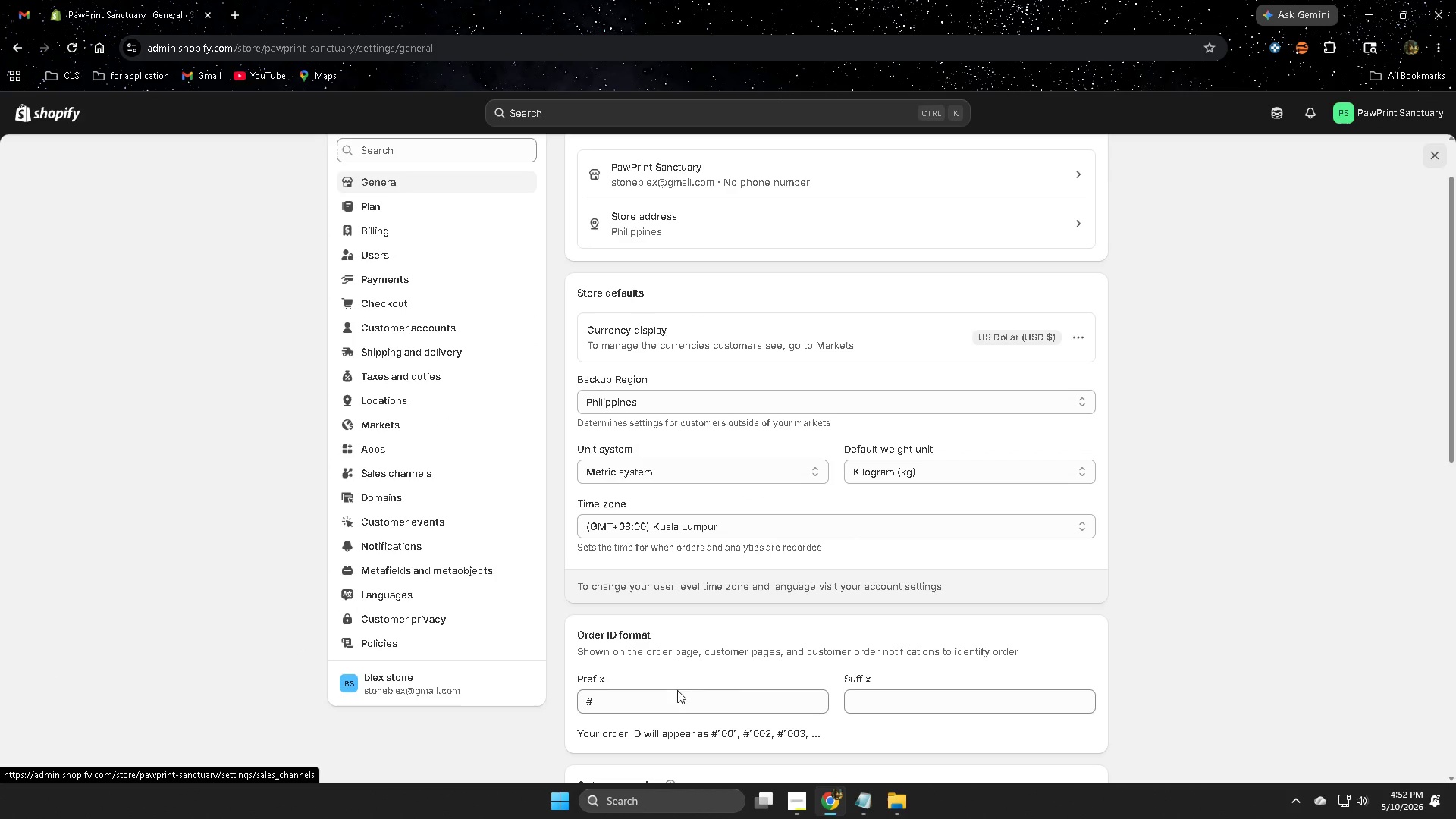 
left_click([794, 802])